 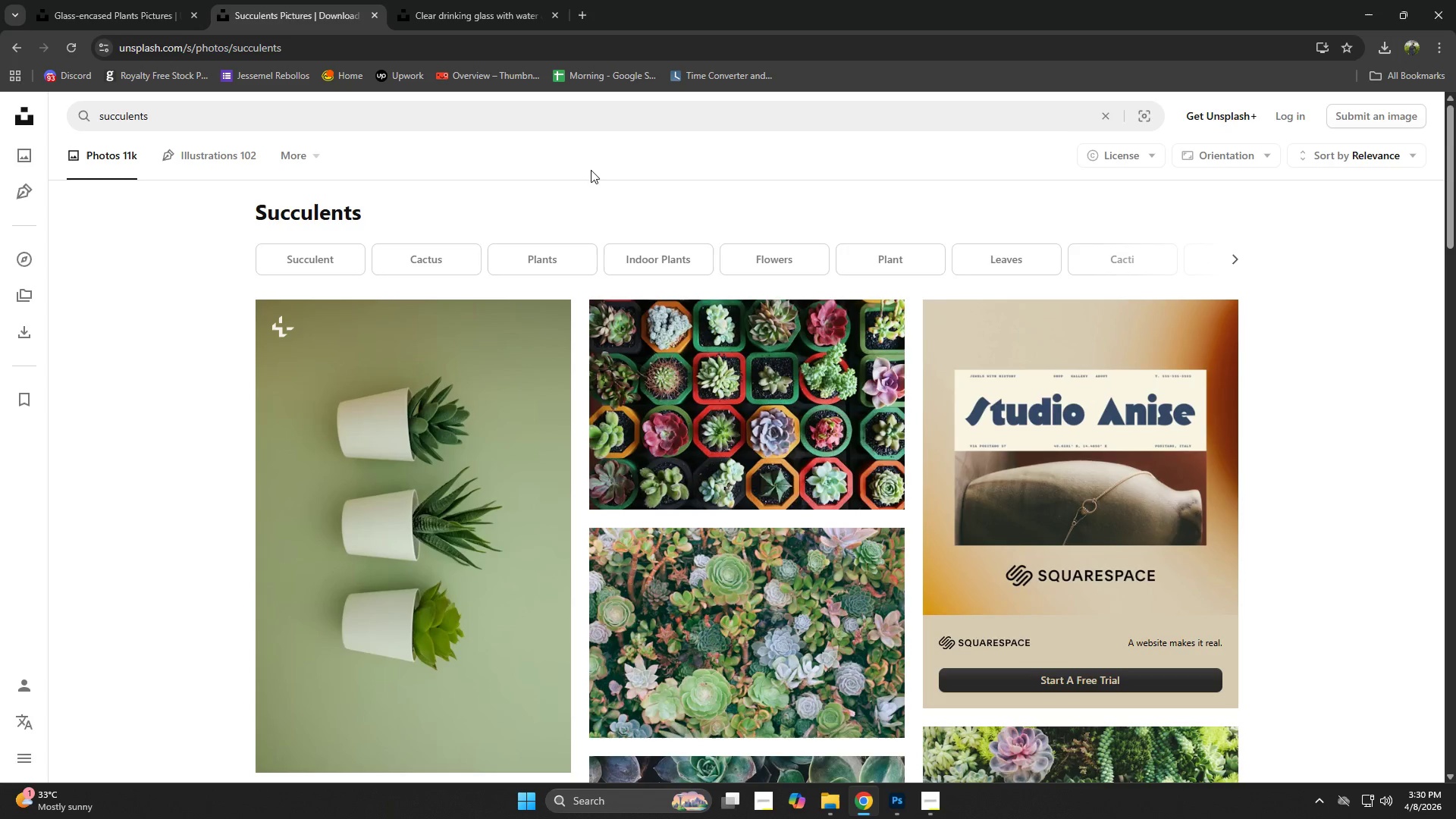 
scroll: coordinate [730, 487], scroll_direction: down, amount: 6.0
 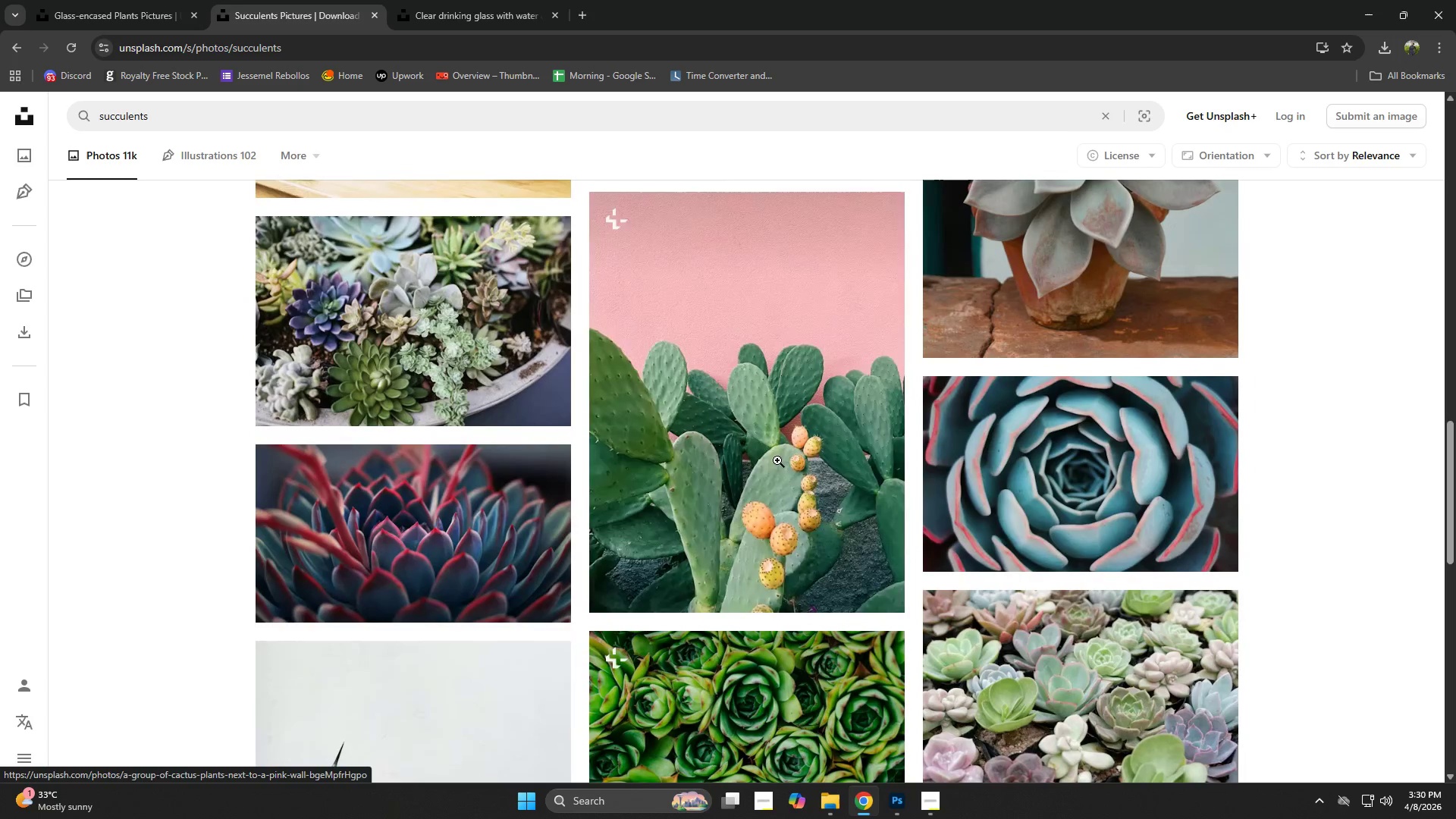 
scroll: coordinate [882, 471], scroll_direction: up, amount: 1.0
 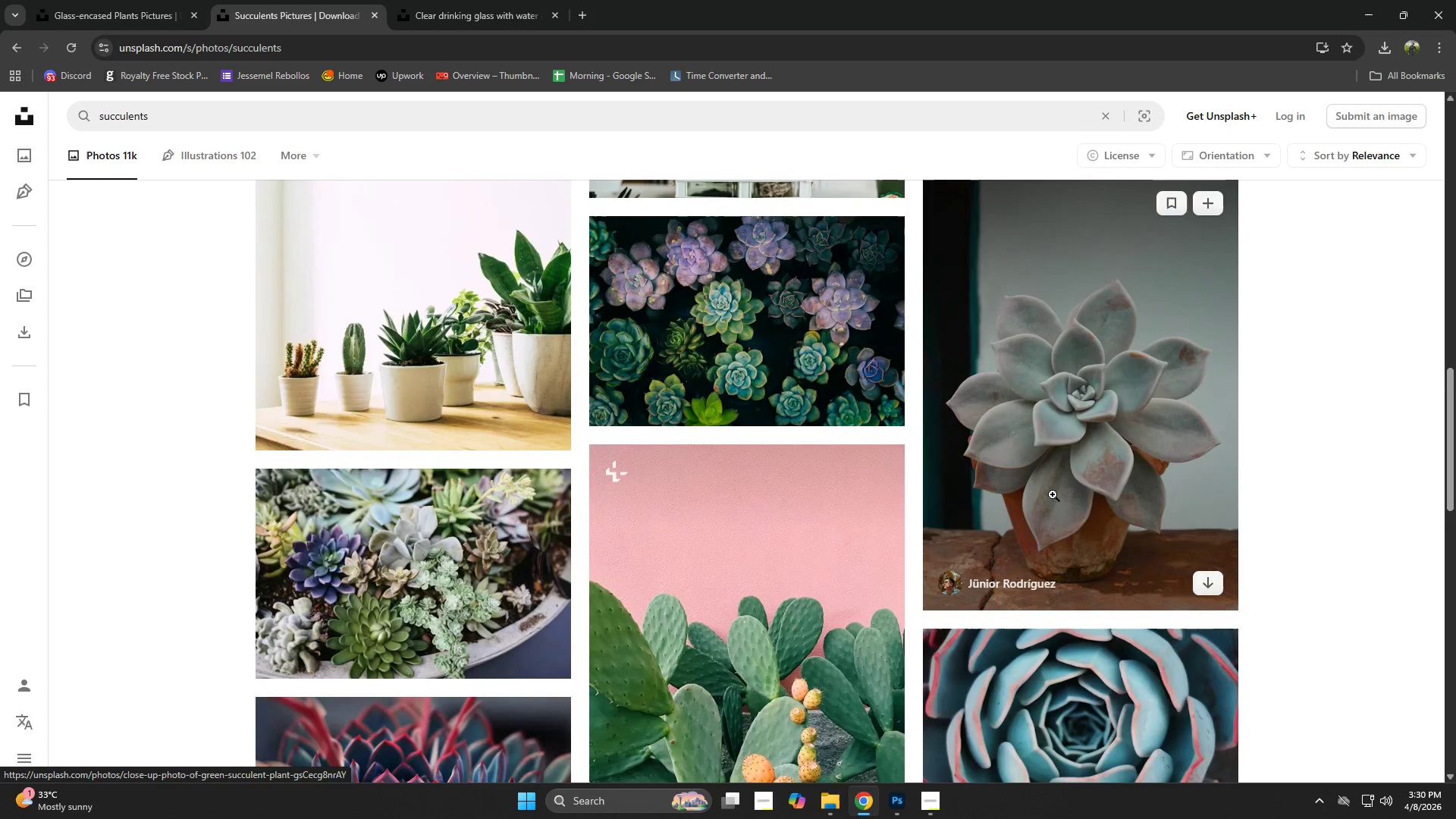 
left_click([1055, 492])
 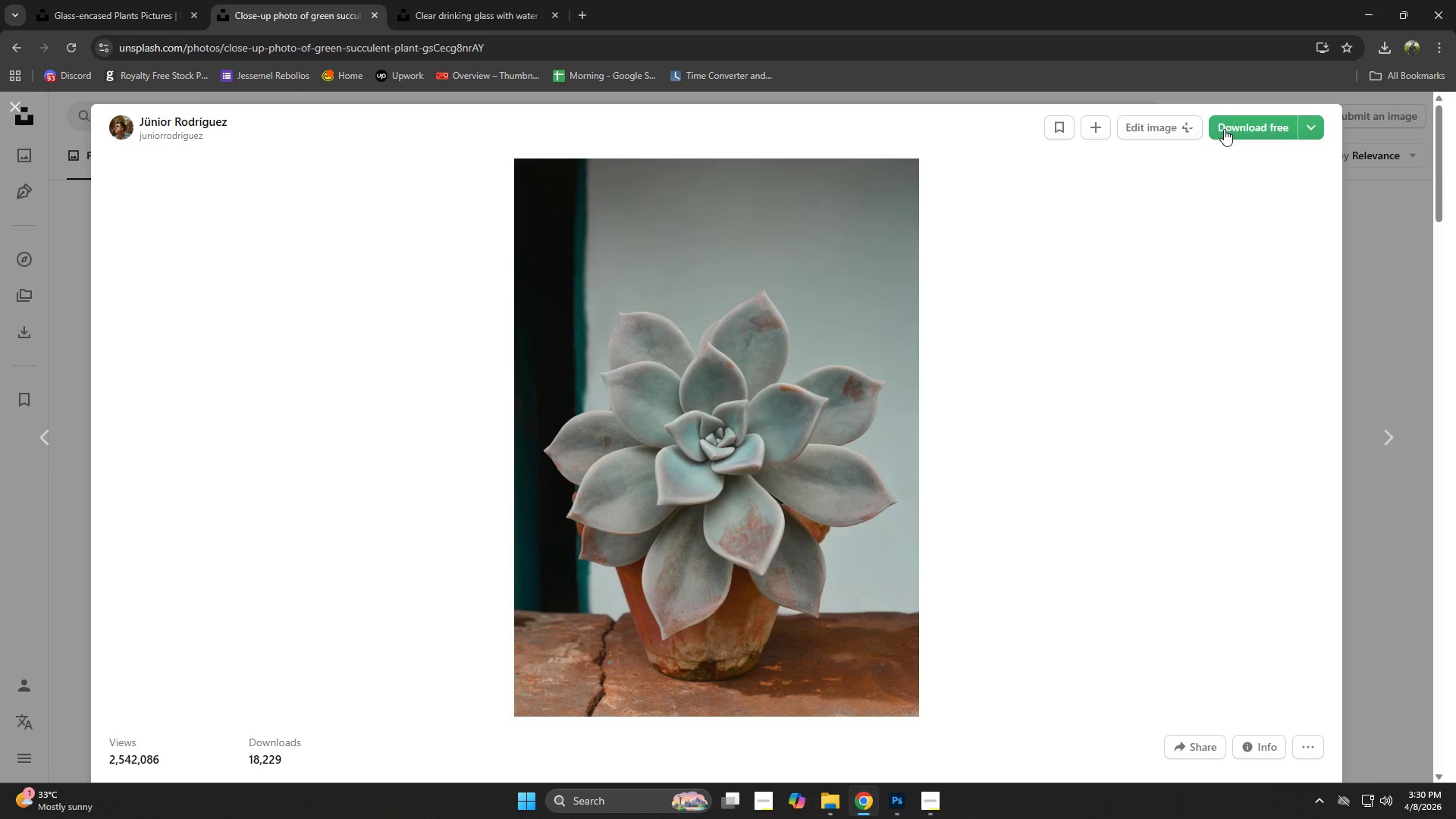 
left_click([1246, 122])
 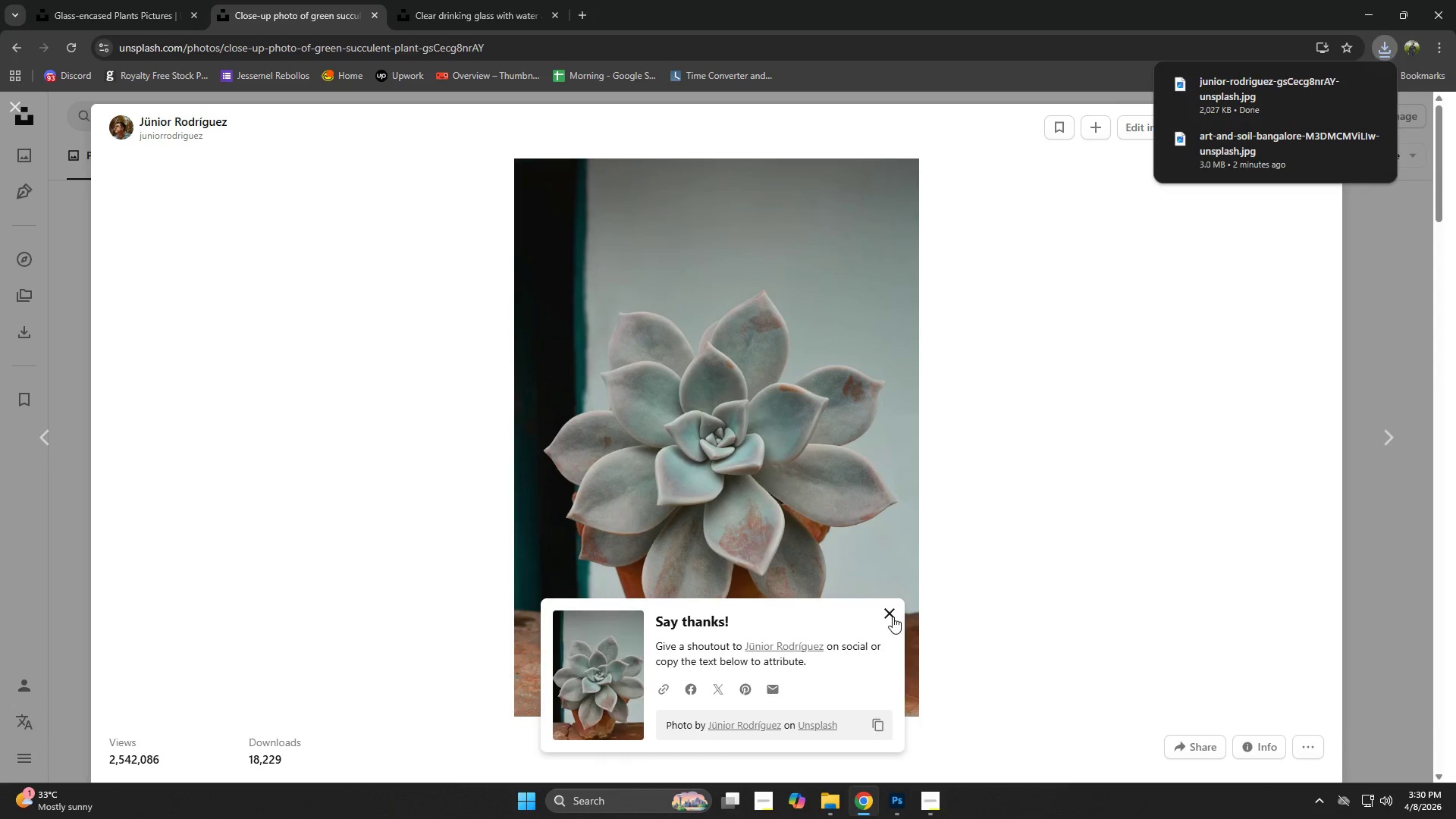 
left_click([151, 0])
 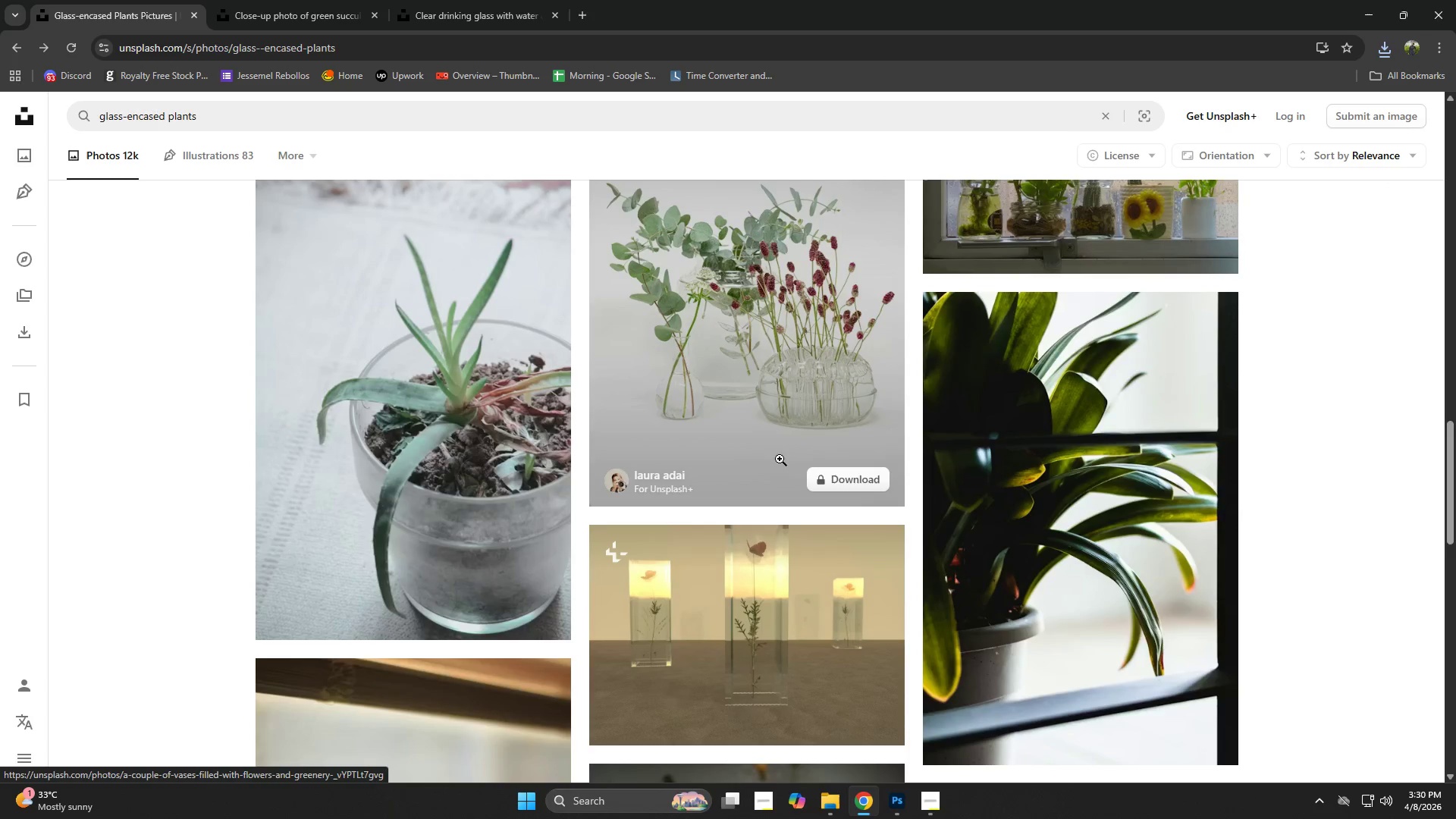 
scroll: coordinate [703, 509], scroll_direction: down, amount: 5.0
 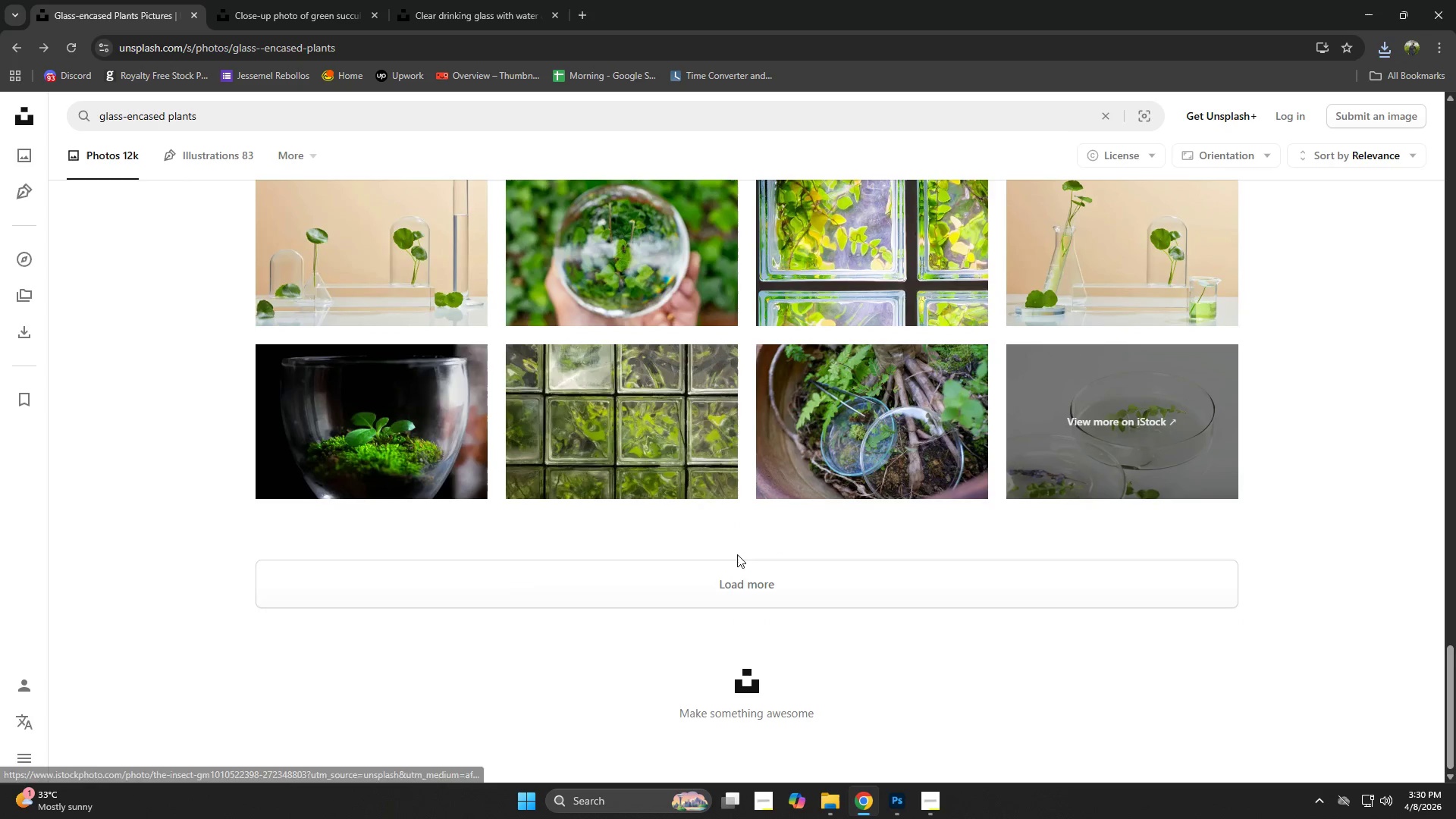 
left_click([729, 598])
 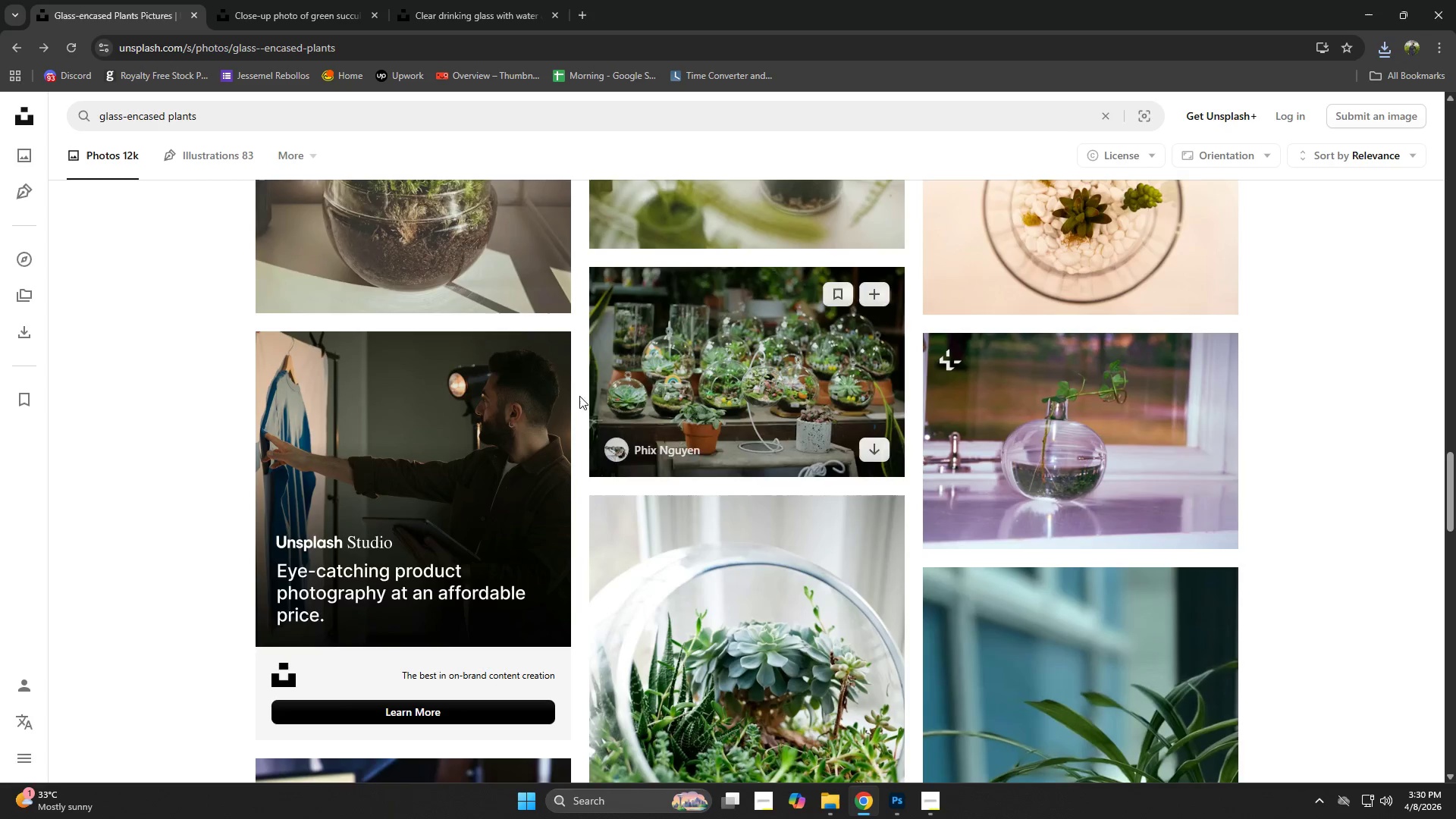 
scroll: coordinate [625, 423], scroll_direction: up, amount: 1.0
 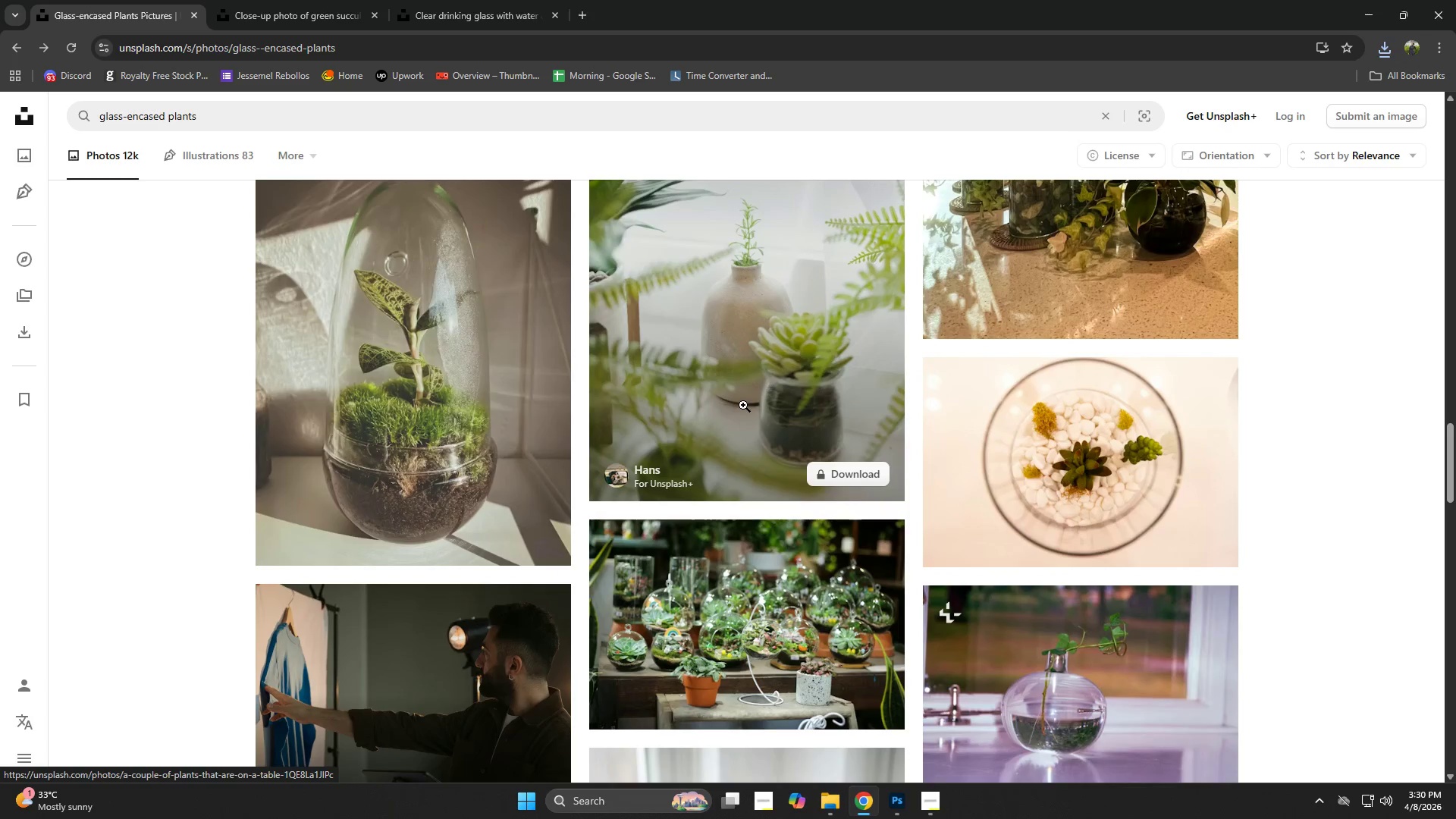 
scroll: coordinate [724, 403], scroll_direction: down, amount: 4.0
 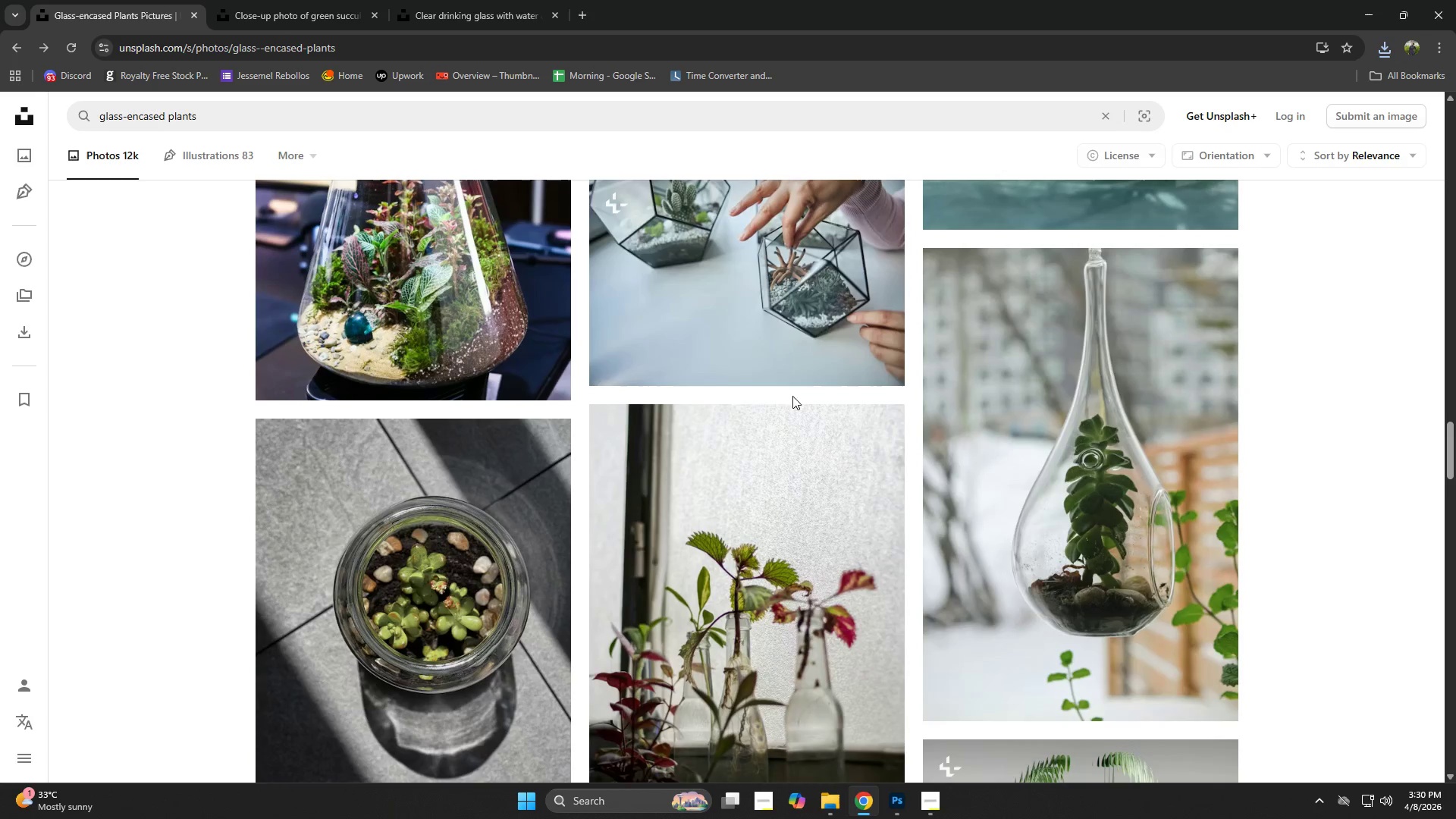 
scroll: coordinate [688, 402], scroll_direction: up, amount: 1.0
 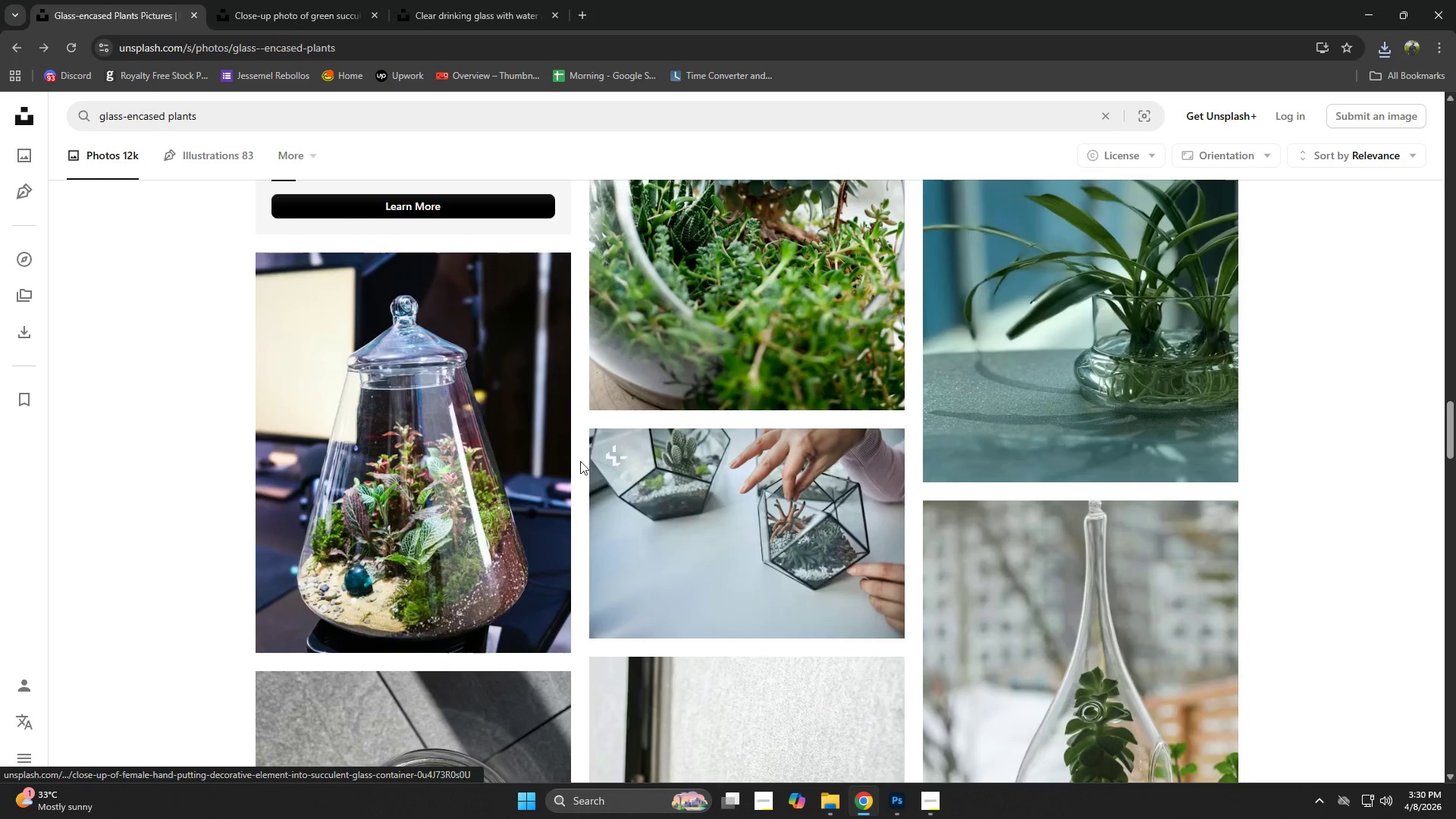 
scroll: coordinate [739, 404], scroll_direction: down, amount: 7.0
 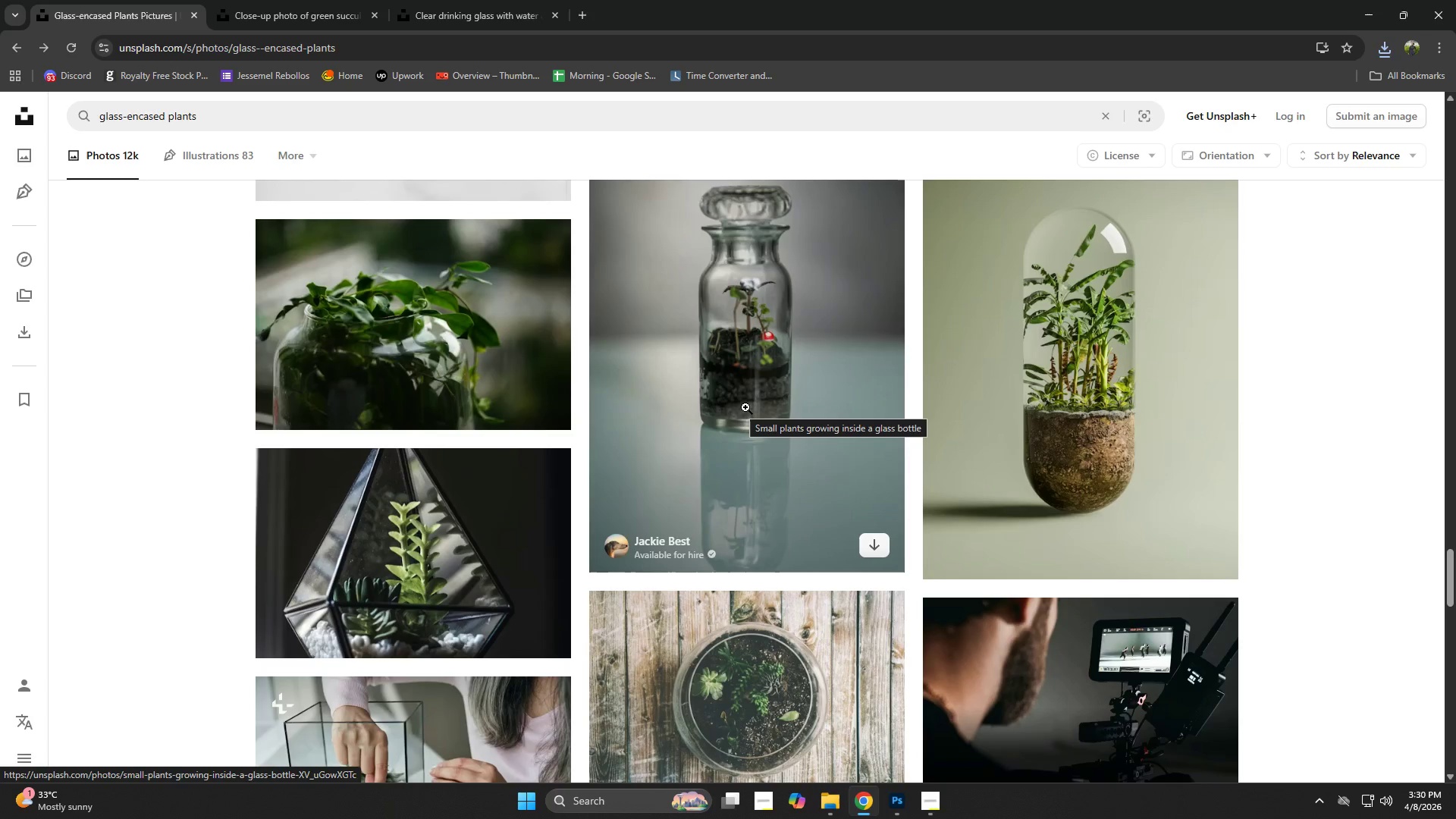 
scroll: coordinate [758, 435], scroll_direction: none, amount: 0.0
 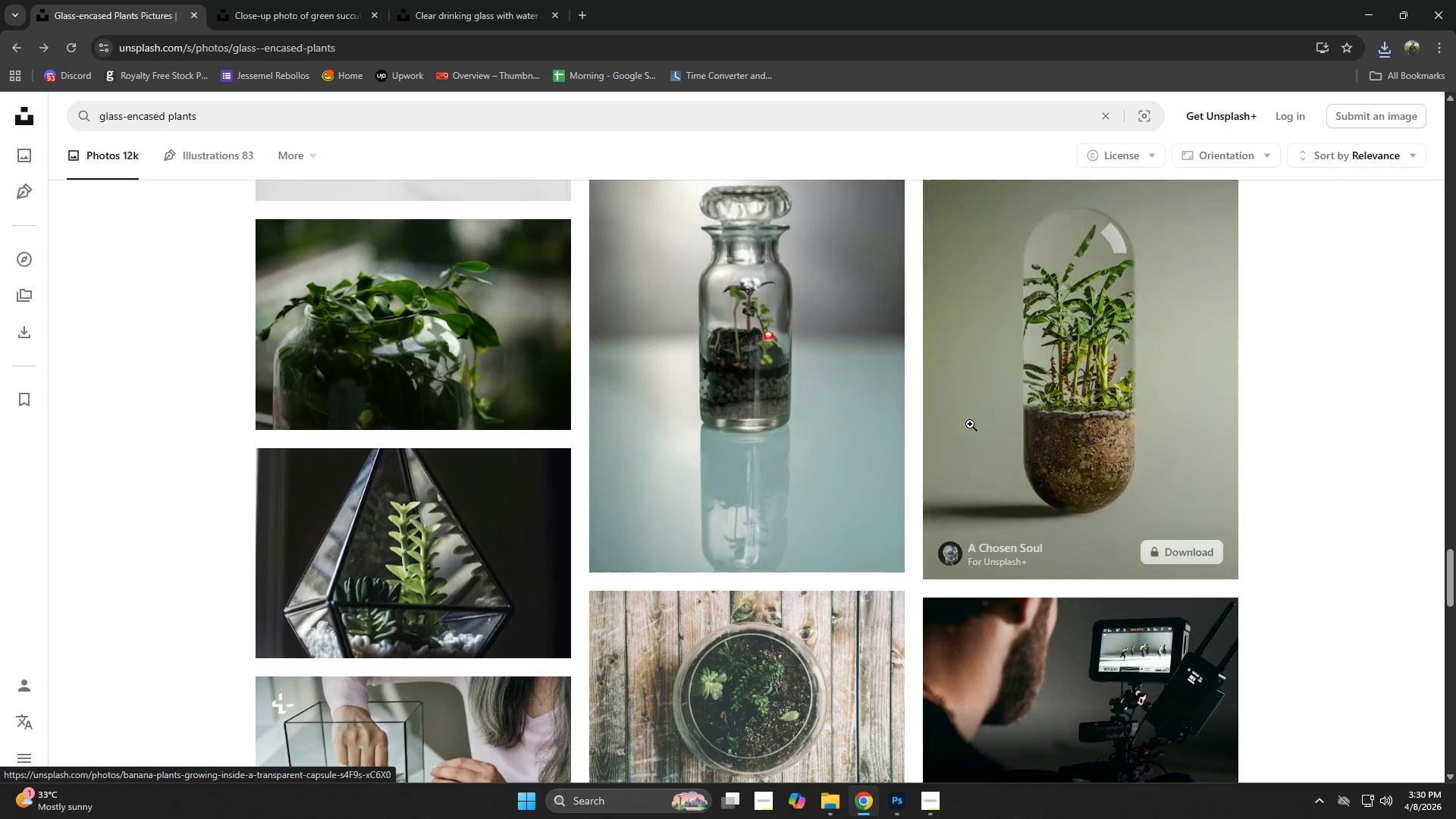 
left_click([770, 349])
 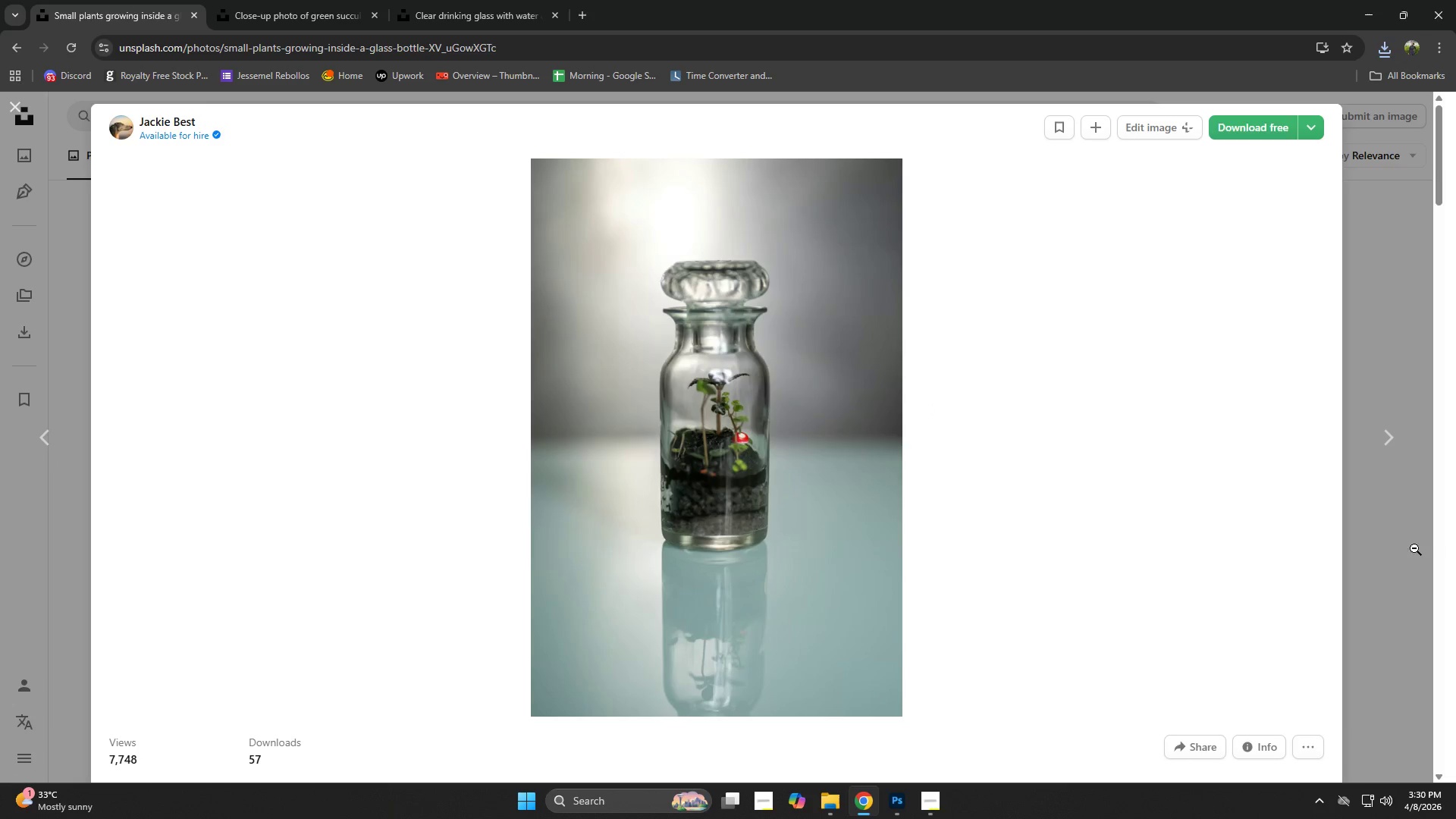 
left_click([64, 544])
 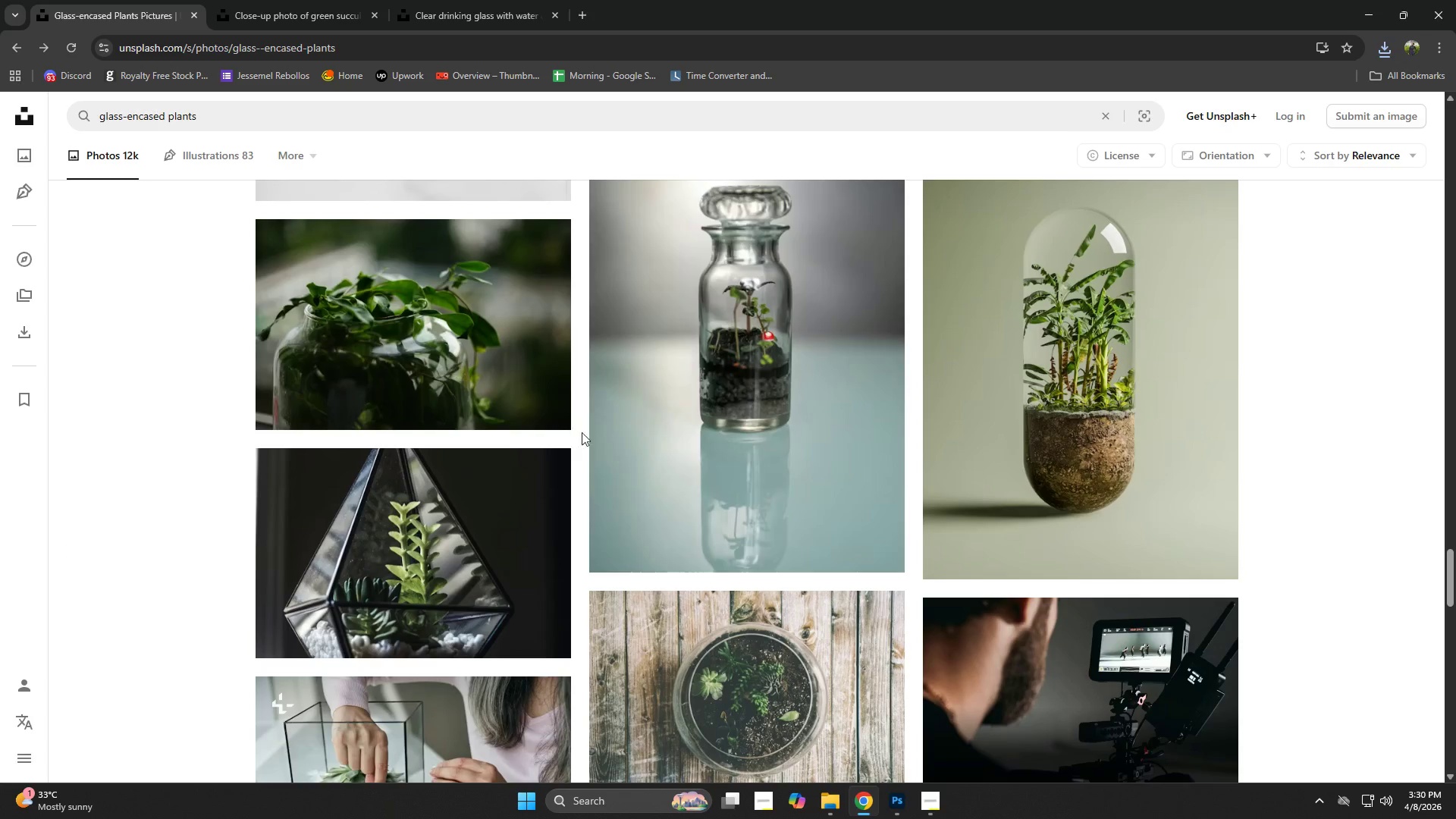 
scroll: coordinate [700, 486], scroll_direction: down, amount: 13.0
 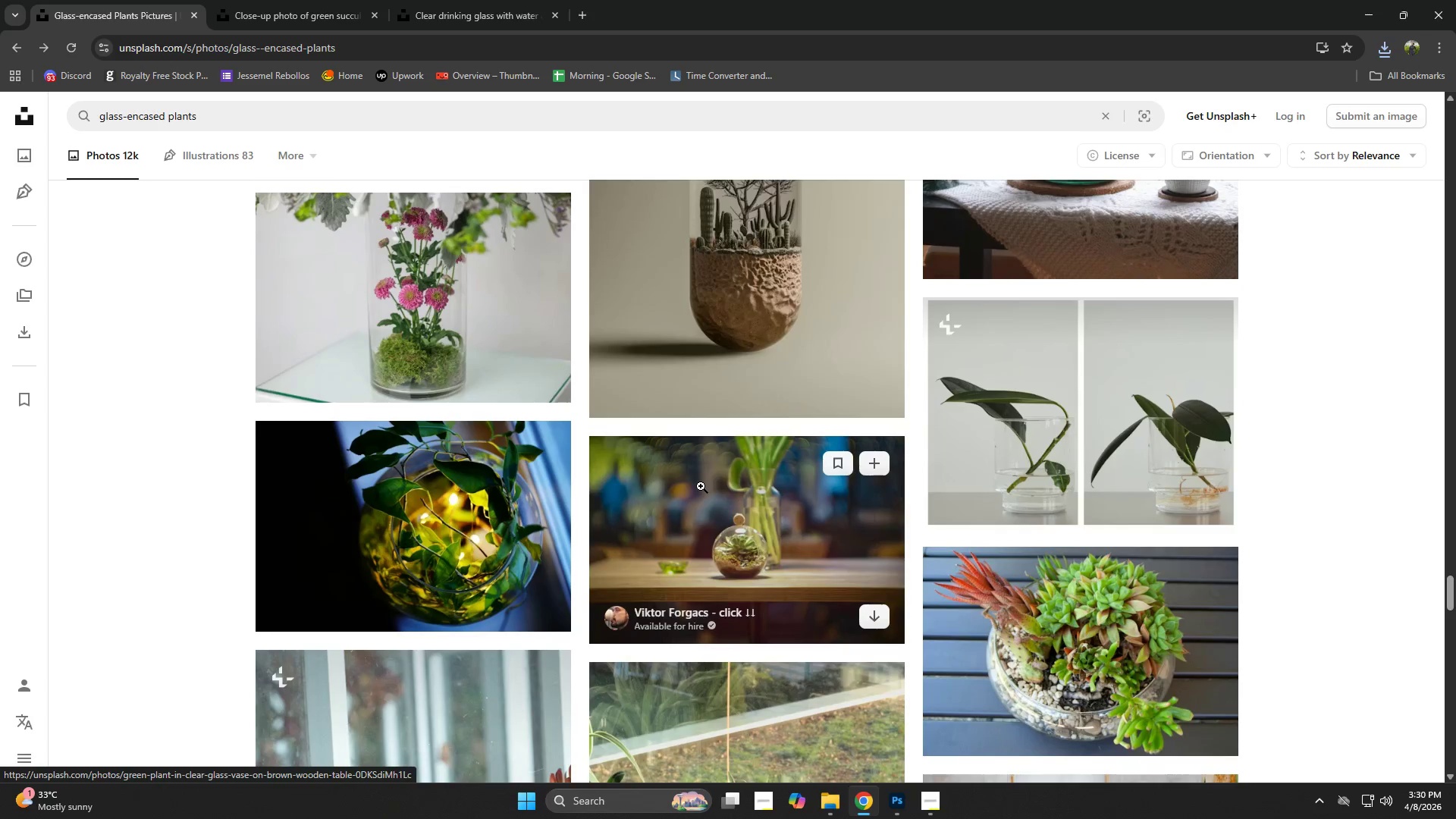 
scroll: coordinate [704, 486], scroll_direction: down, amount: 3.0
 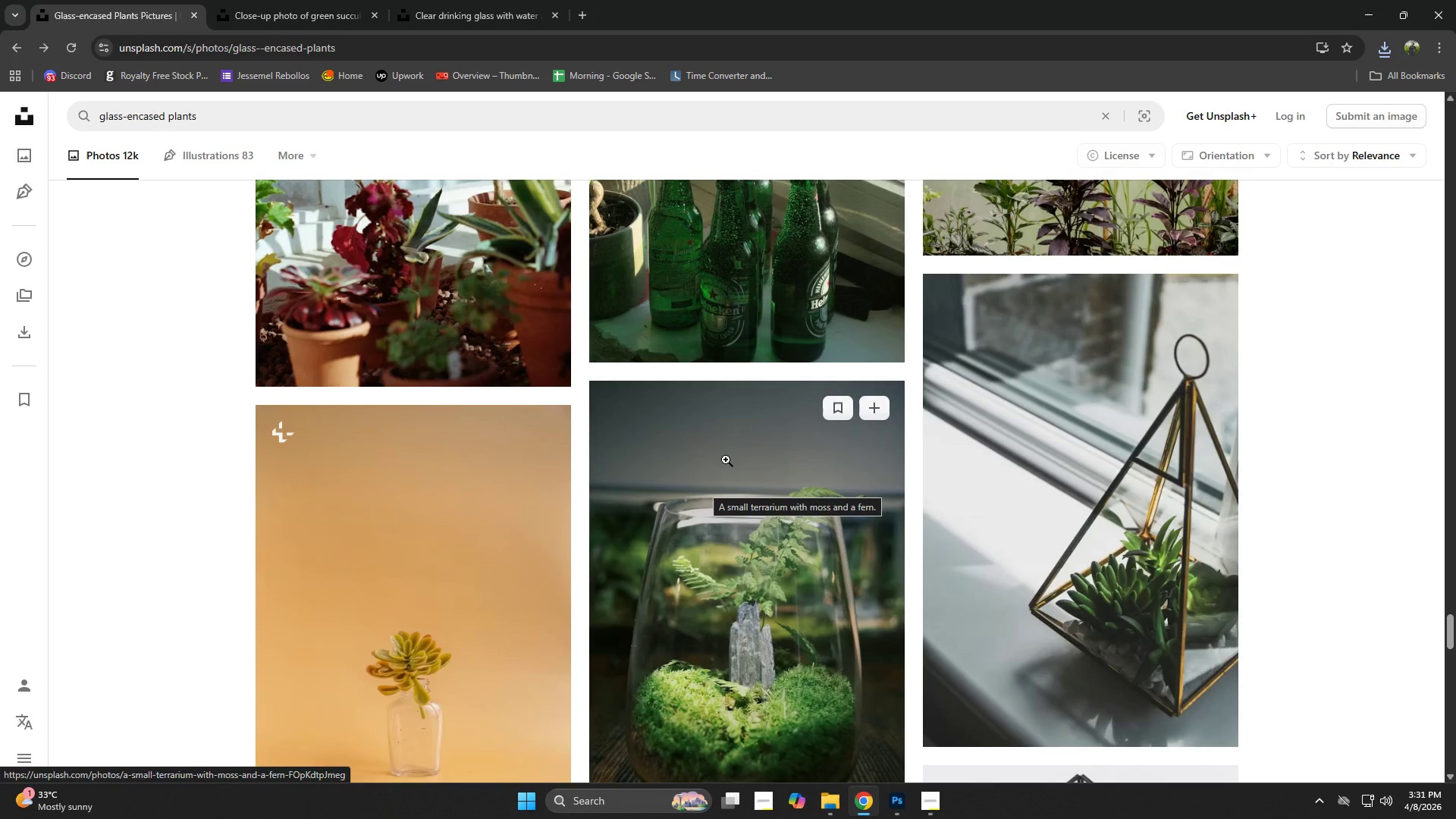 
wait(9.49)
 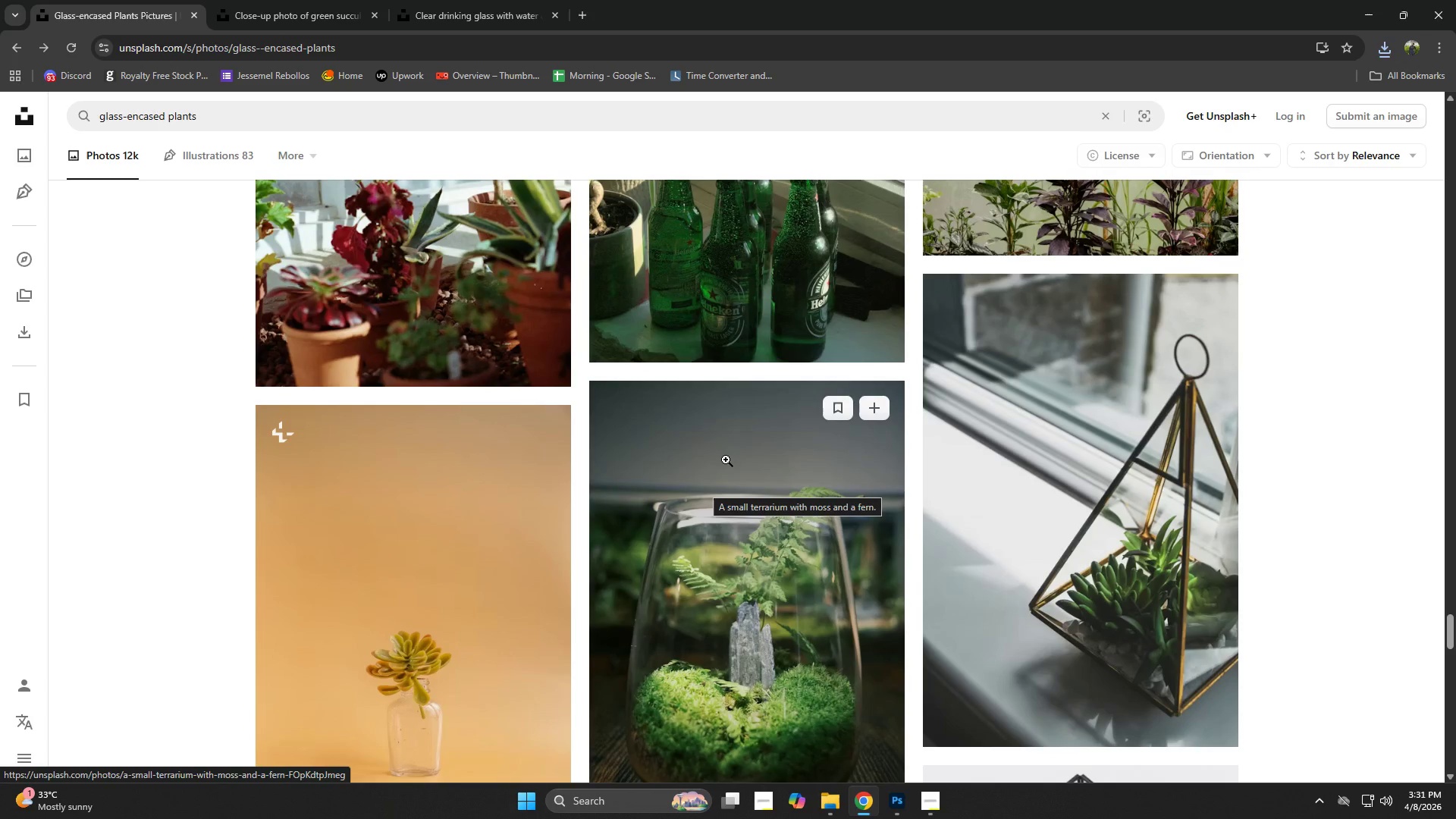 
scroll: coordinate [774, 478], scroll_direction: down, amount: 1.0
 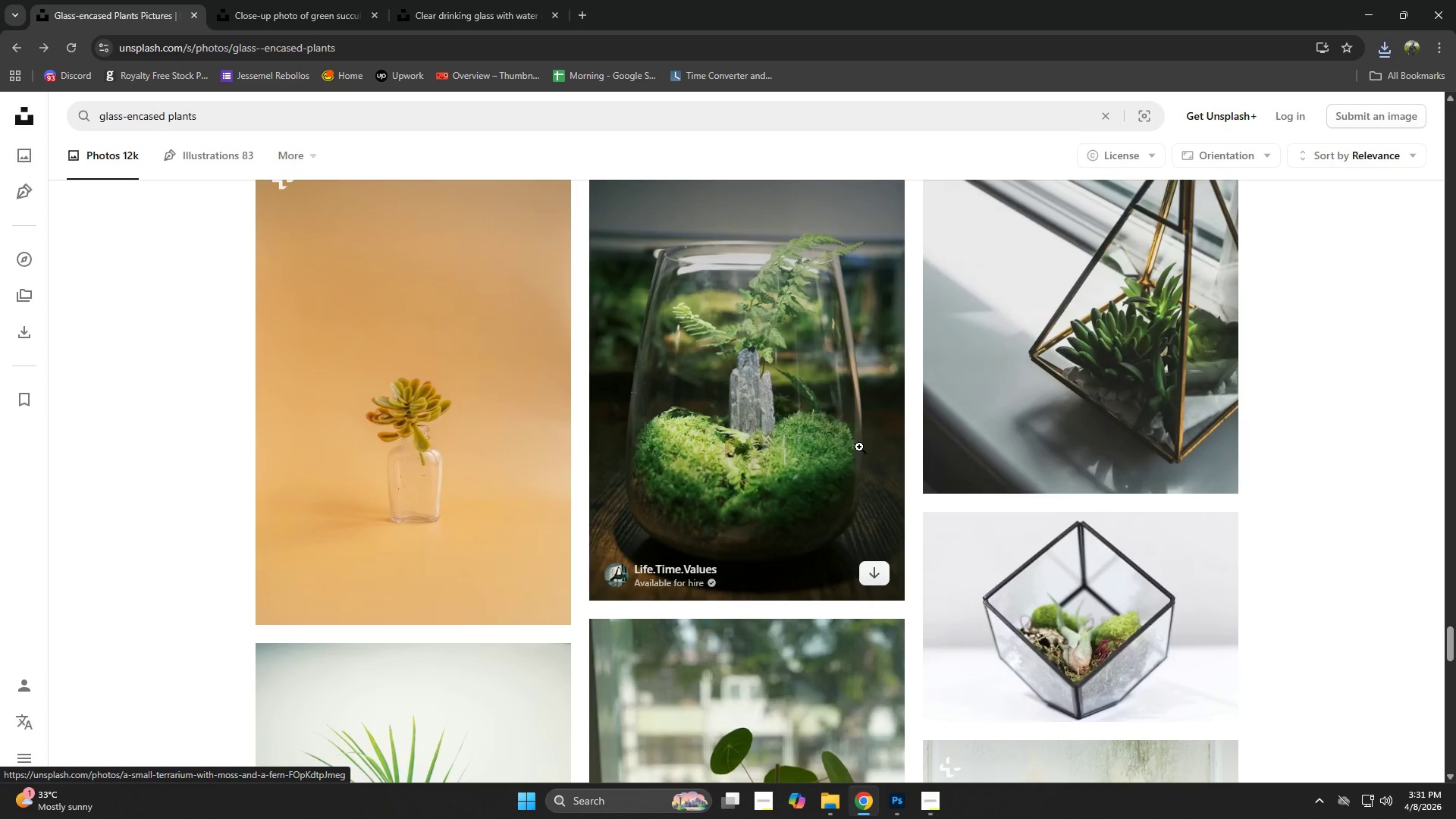 
scroll: coordinate [855, 443], scroll_direction: up, amount: 6.0
 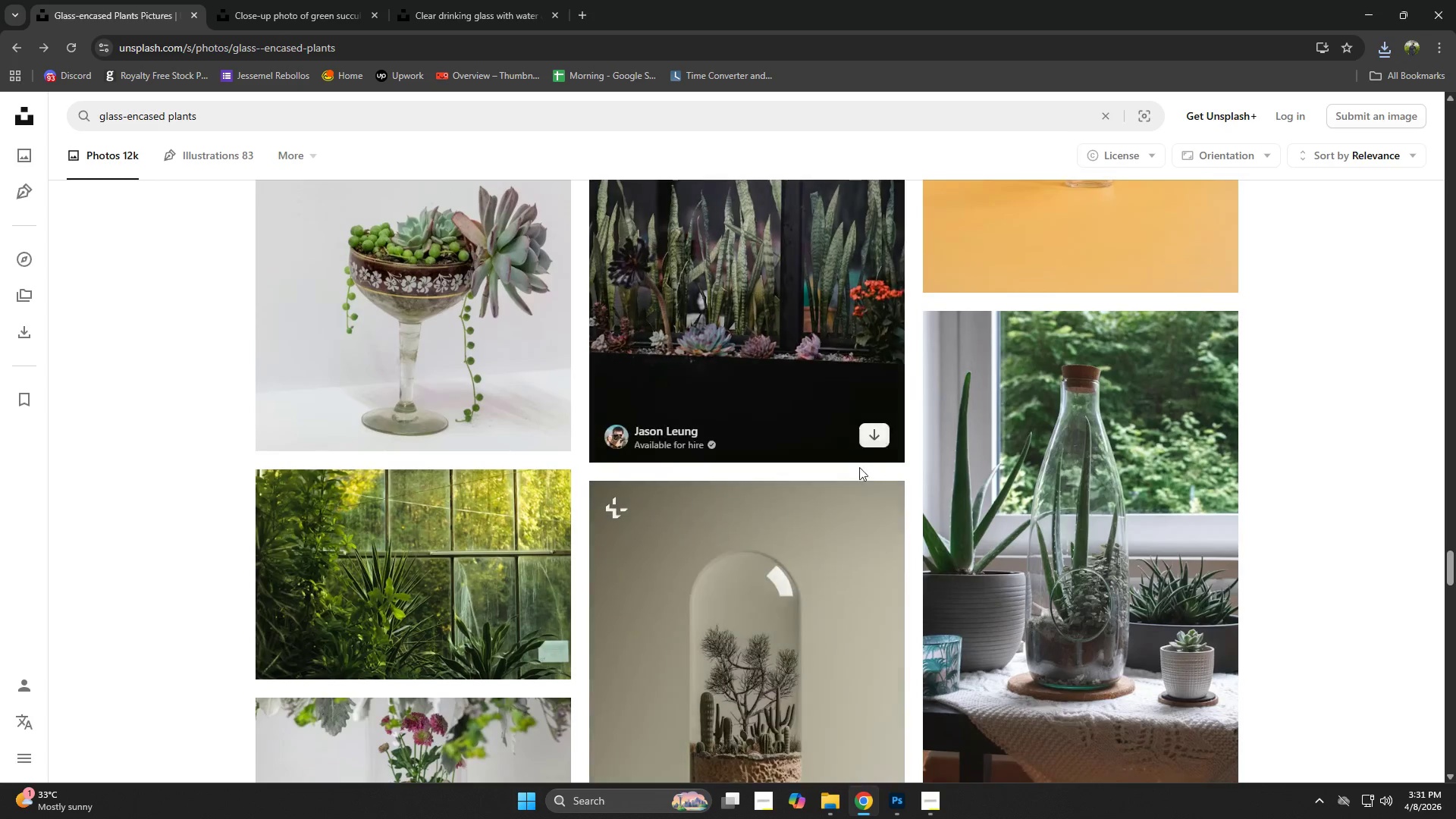 
scroll: coordinate [856, 481], scroll_direction: down, amount: 1.0
 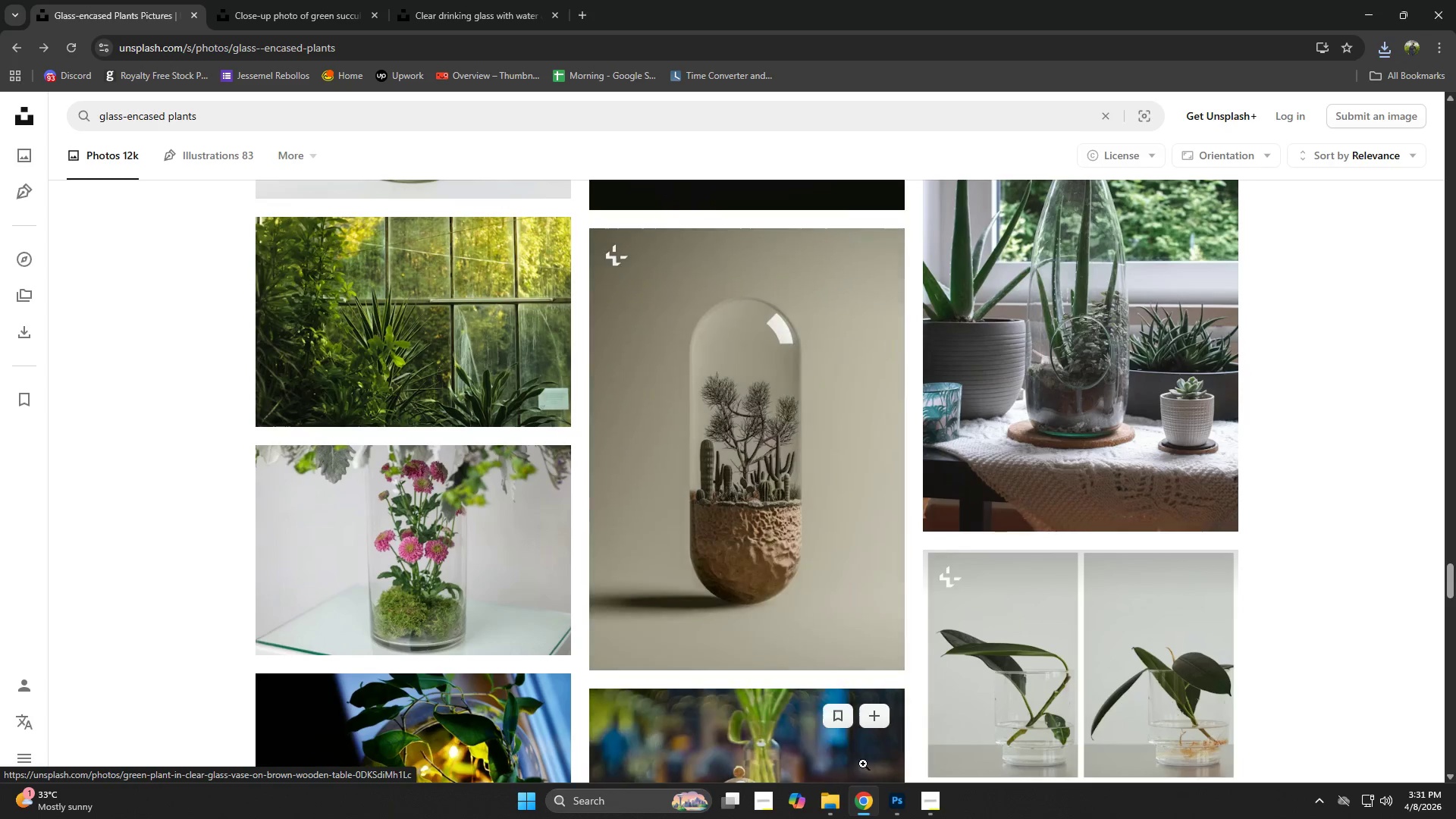 
left_click([937, 808])